 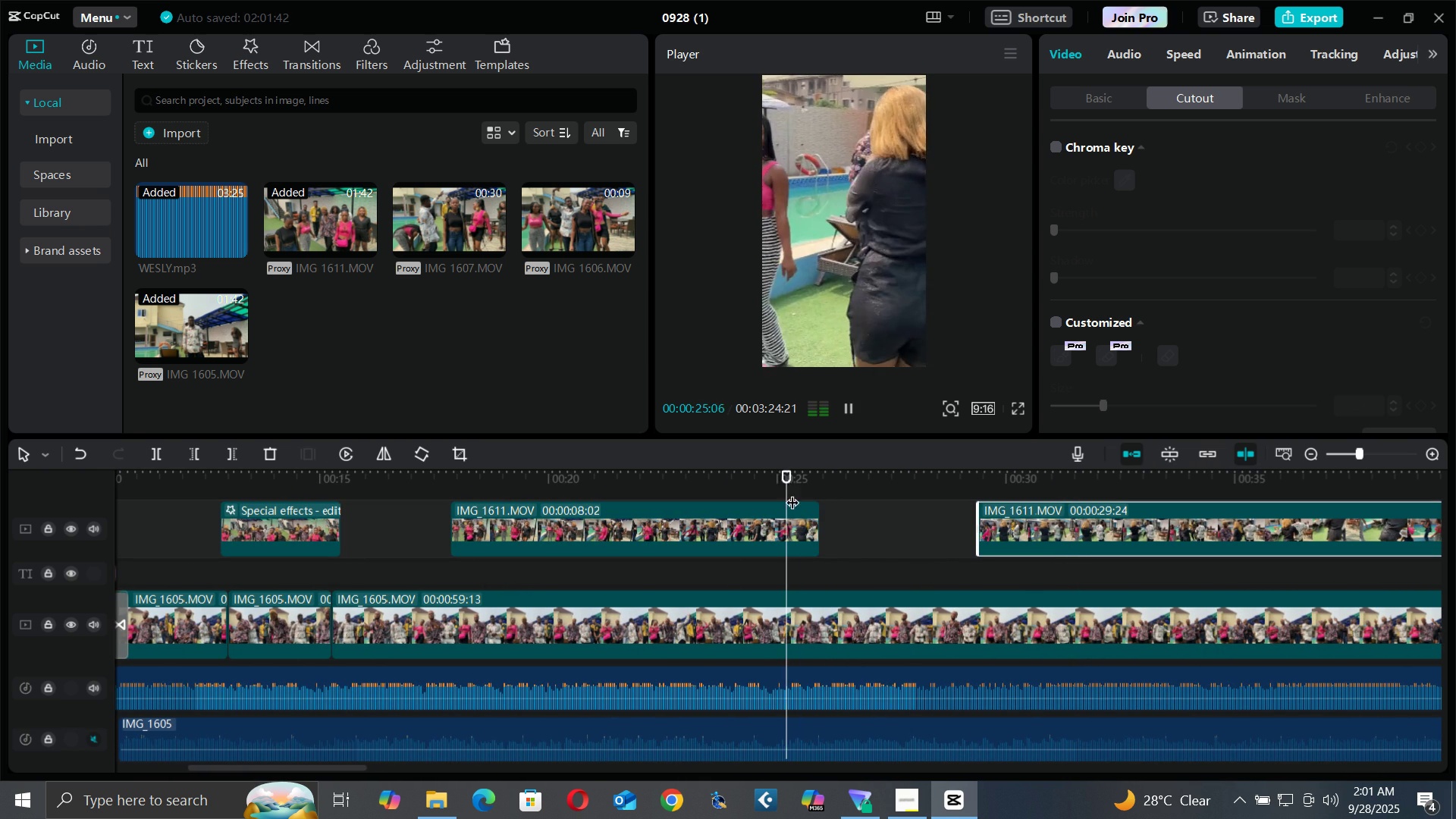 
key(Space)
 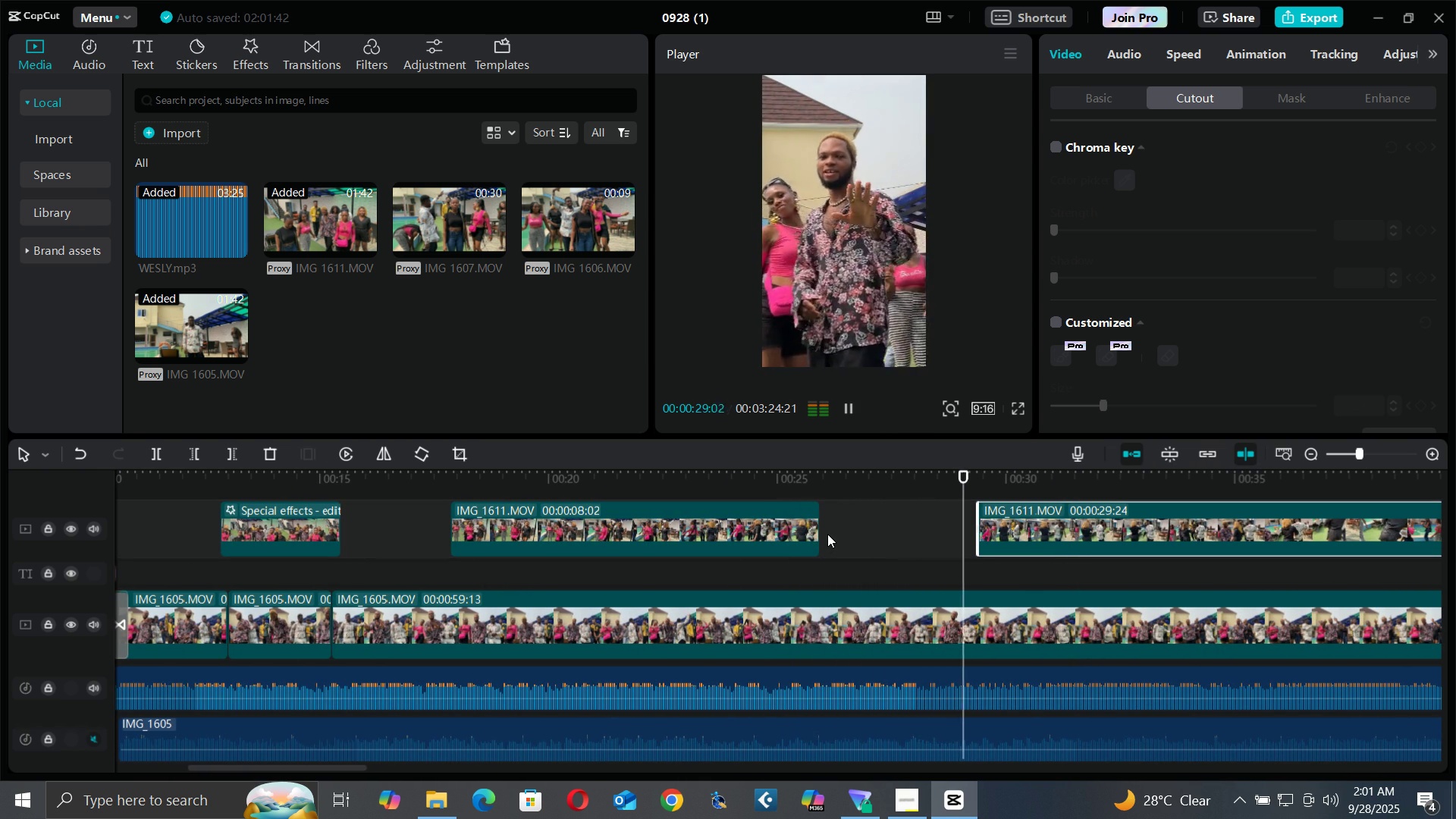 
wait(5.19)
 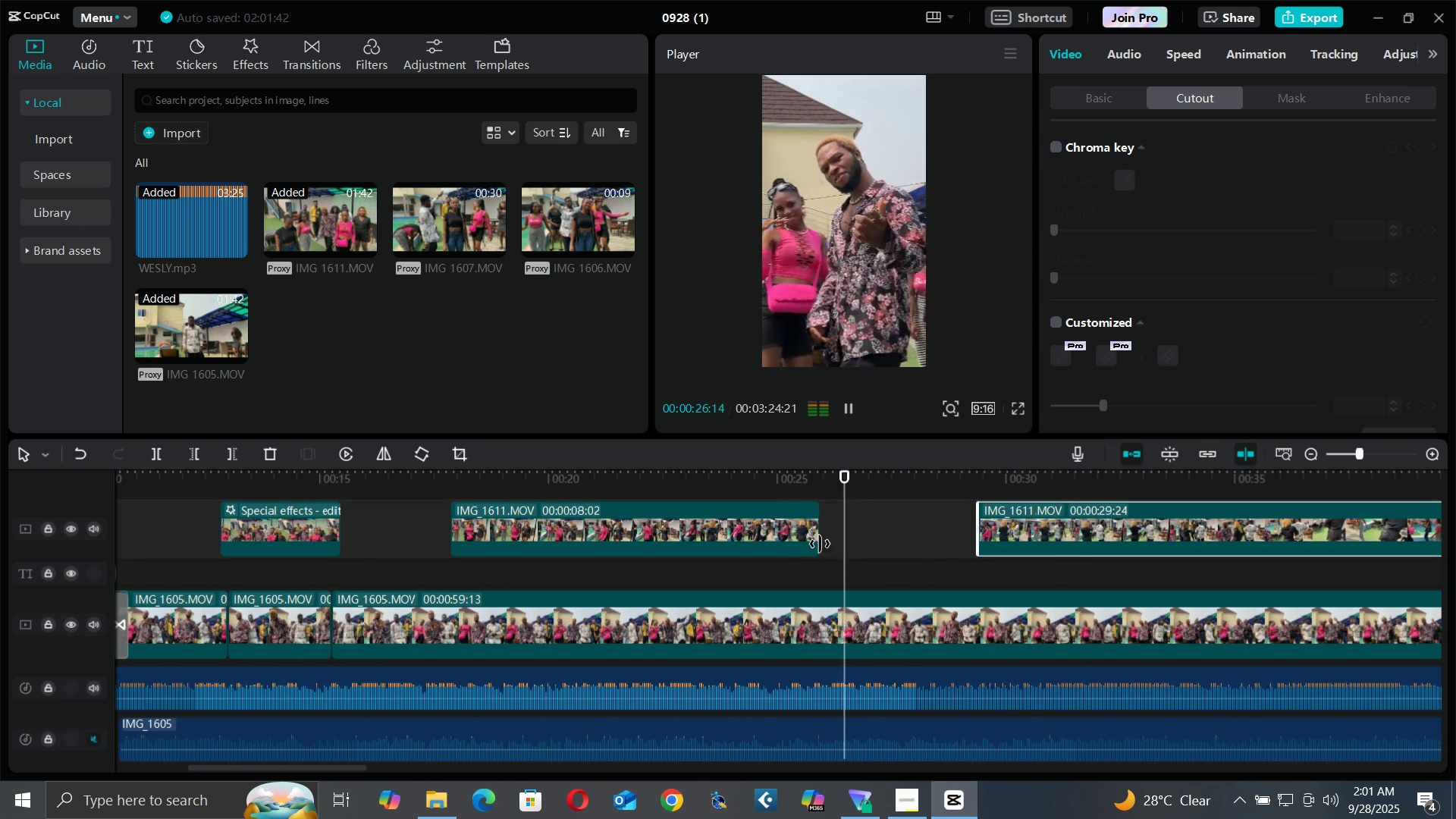 
key(Space)
 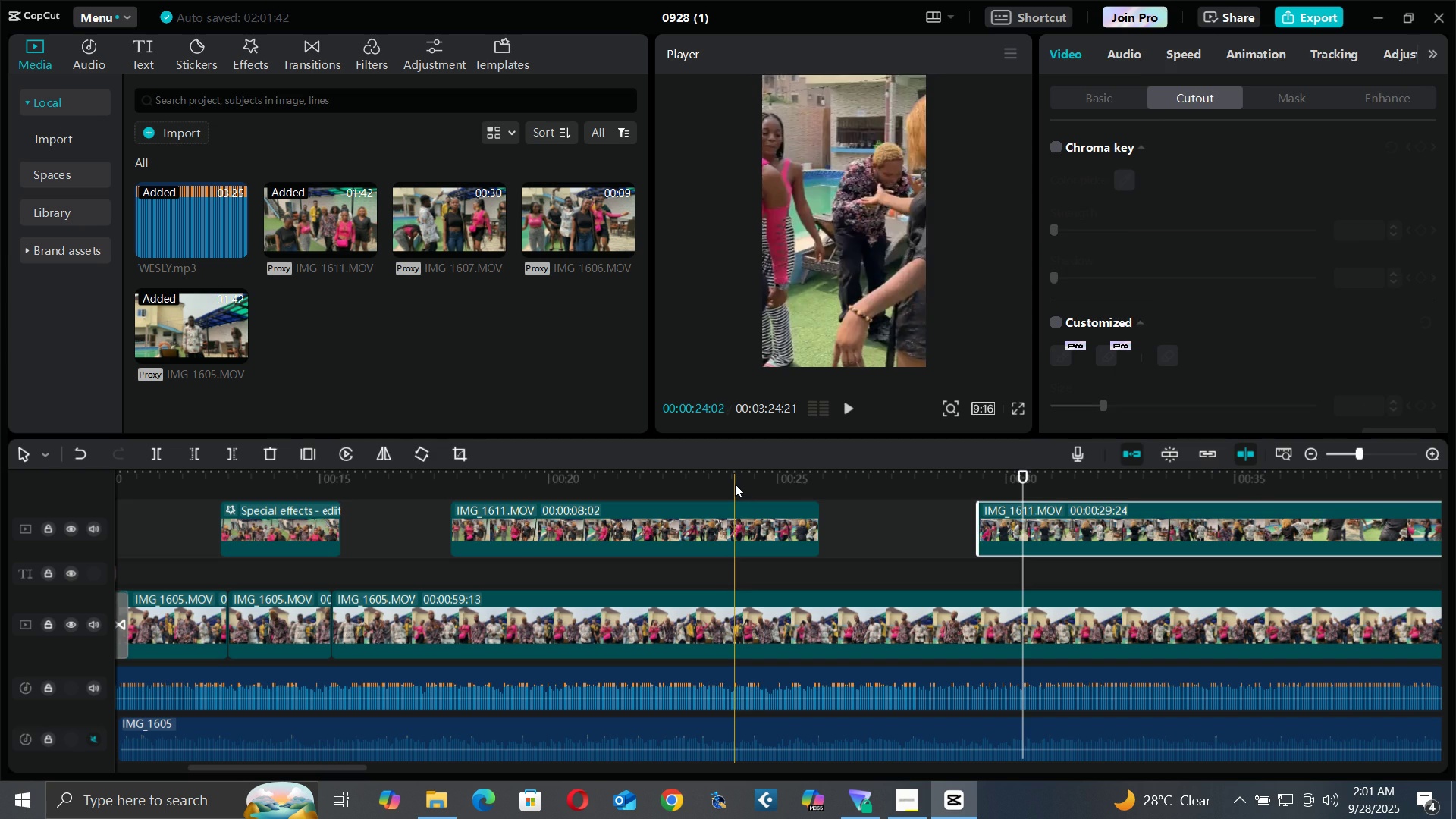 
left_click([735, 484])
 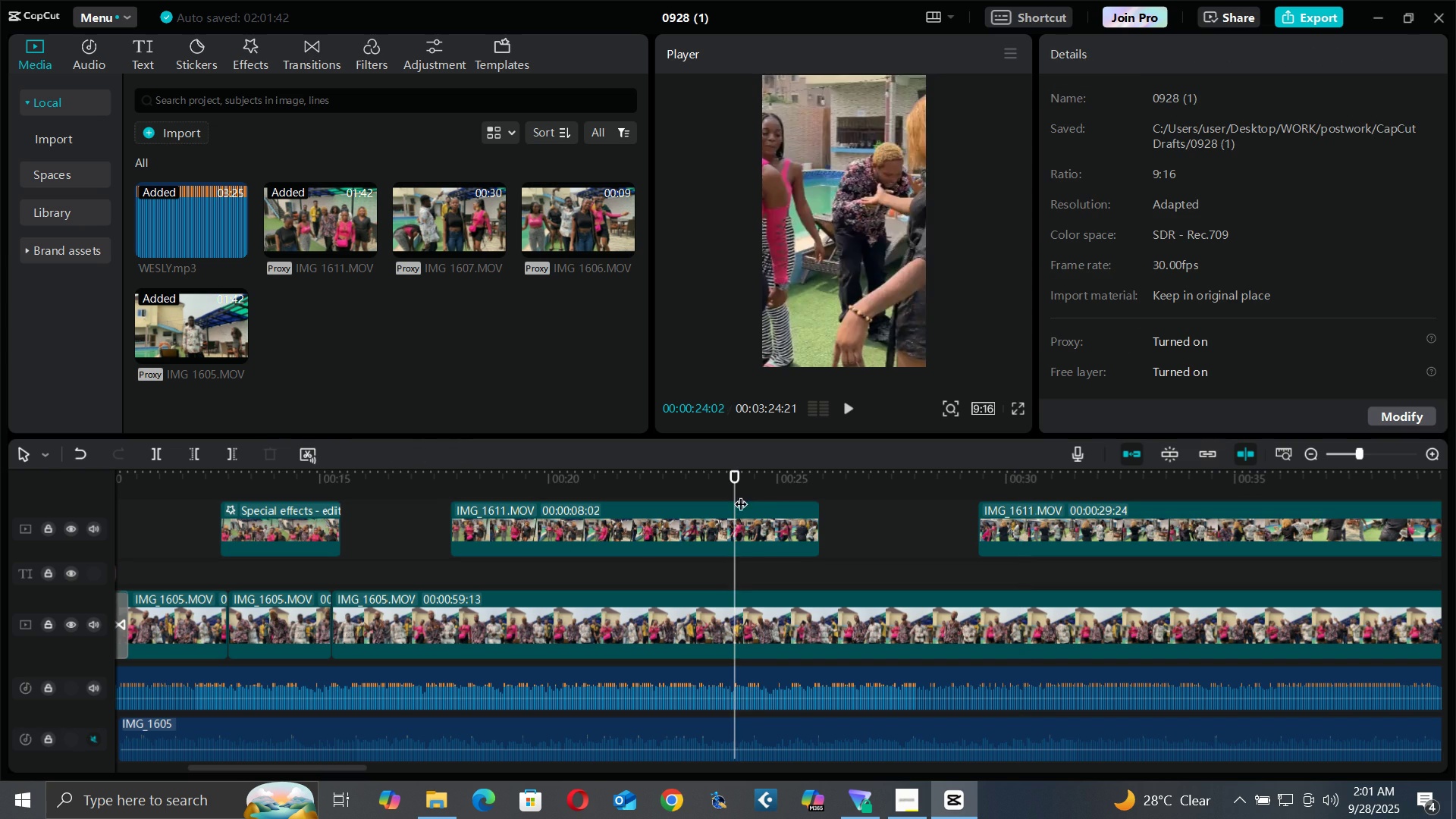 
key(Space)
 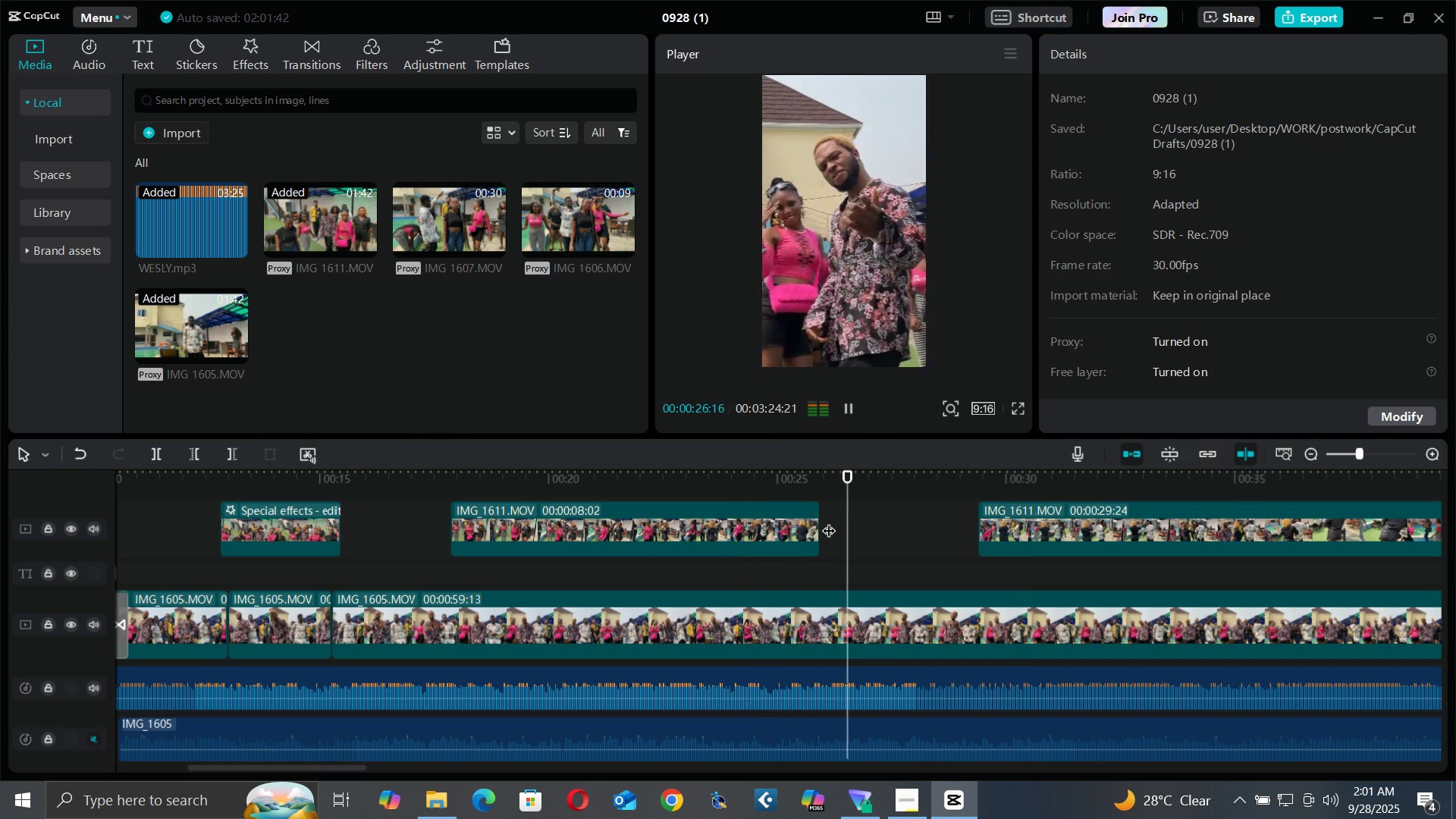 
key(Space)
 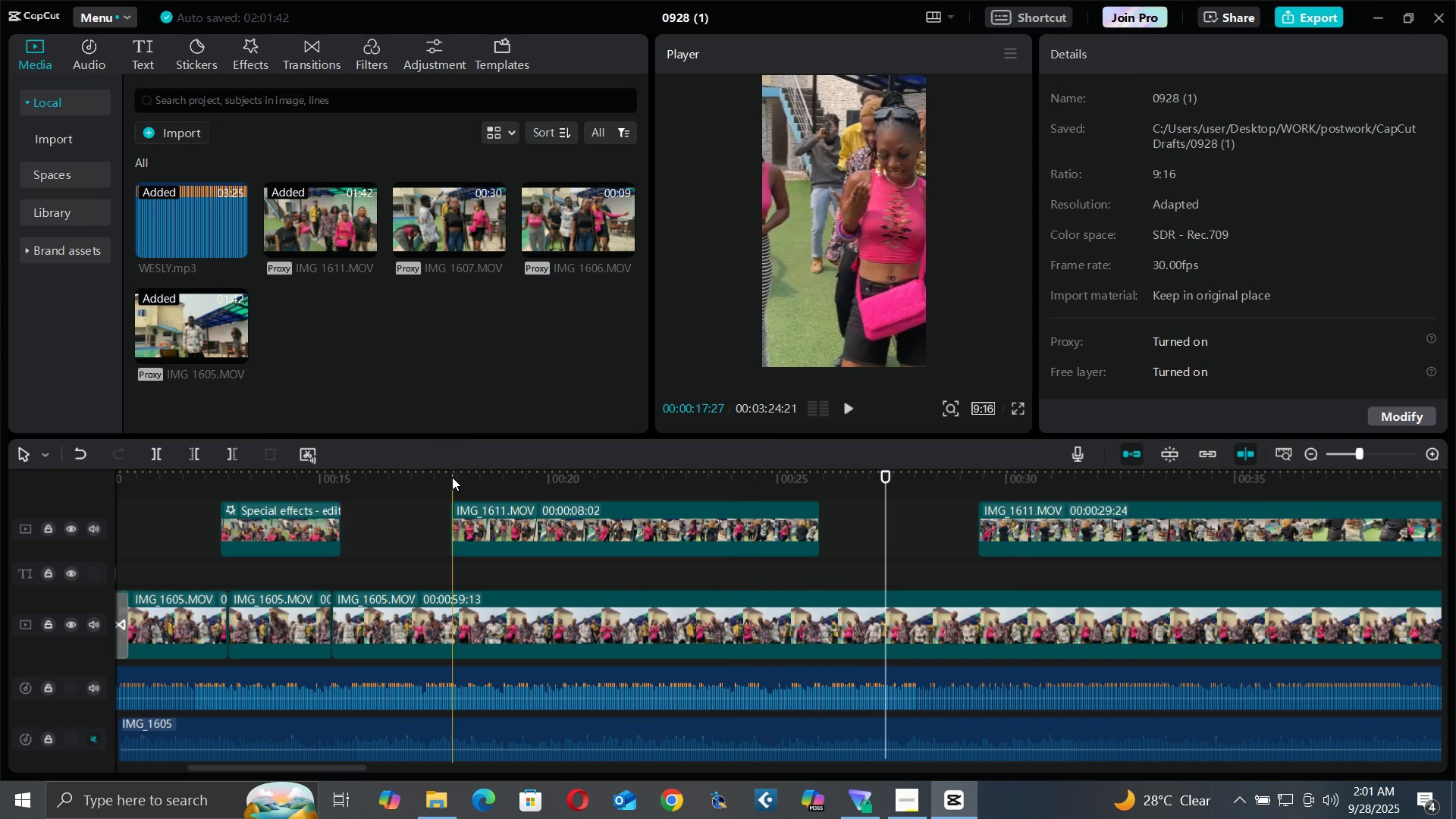 
left_click([452, 477])
 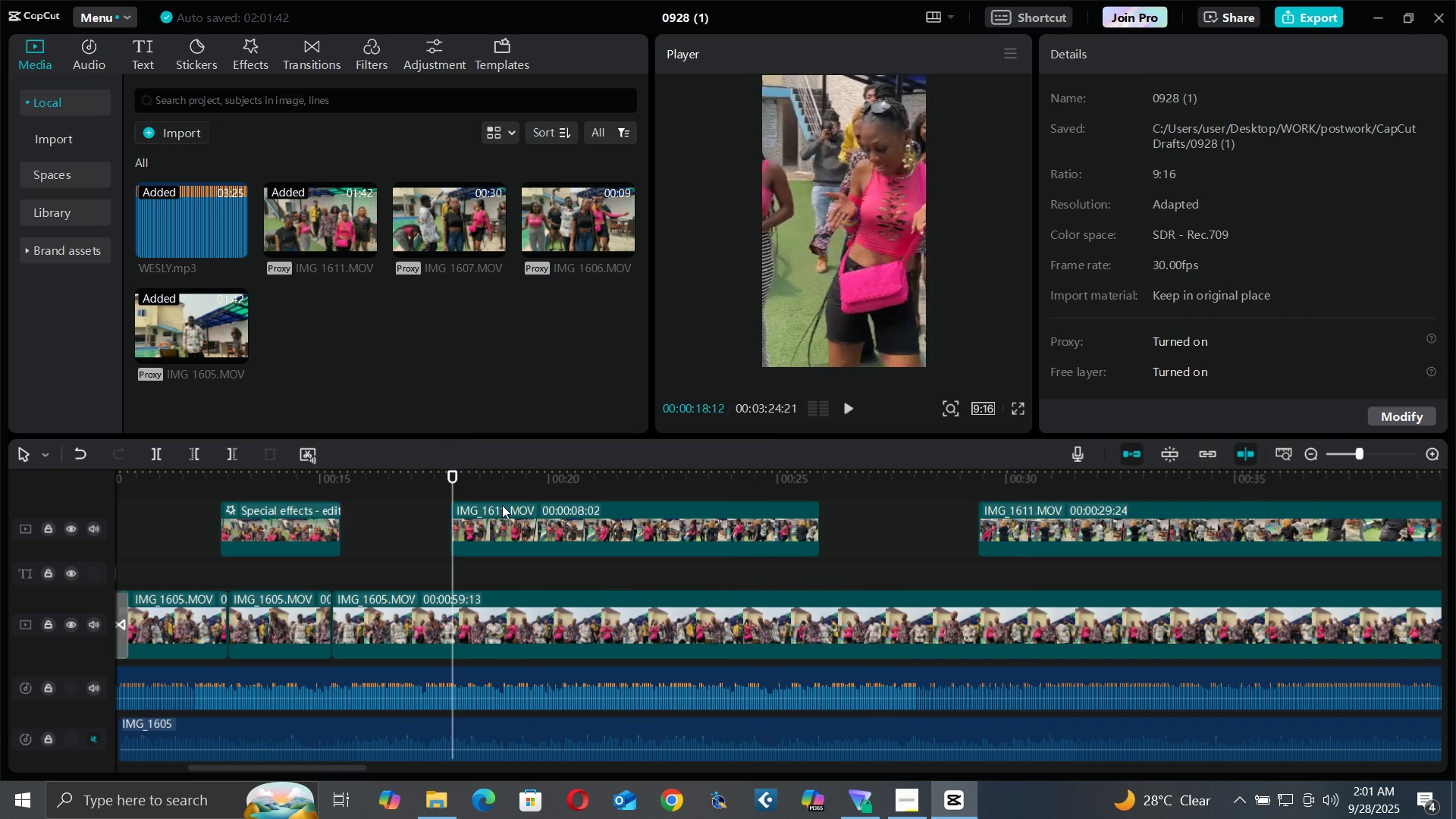 
key(Space)
 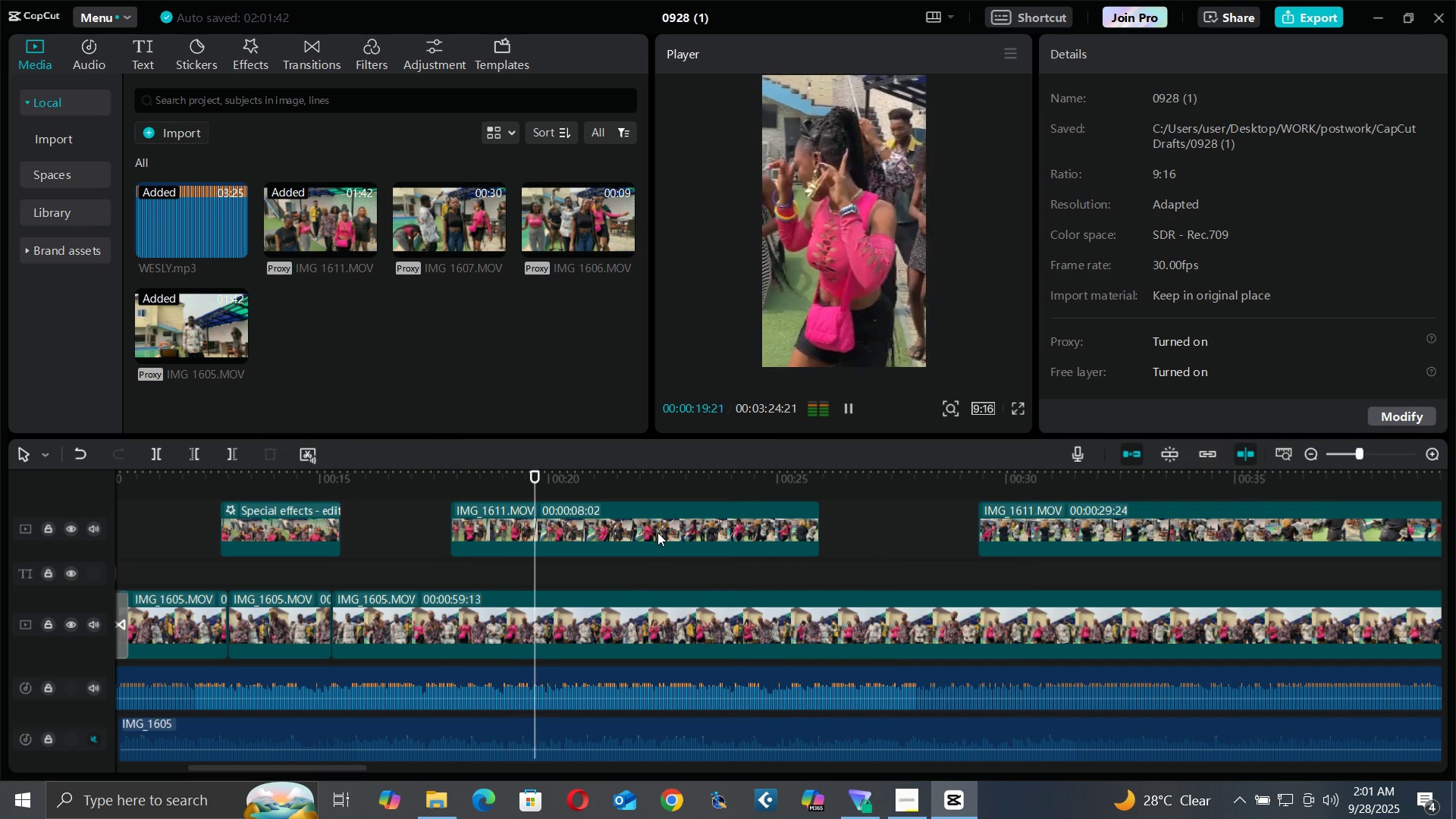 
key(Space)
 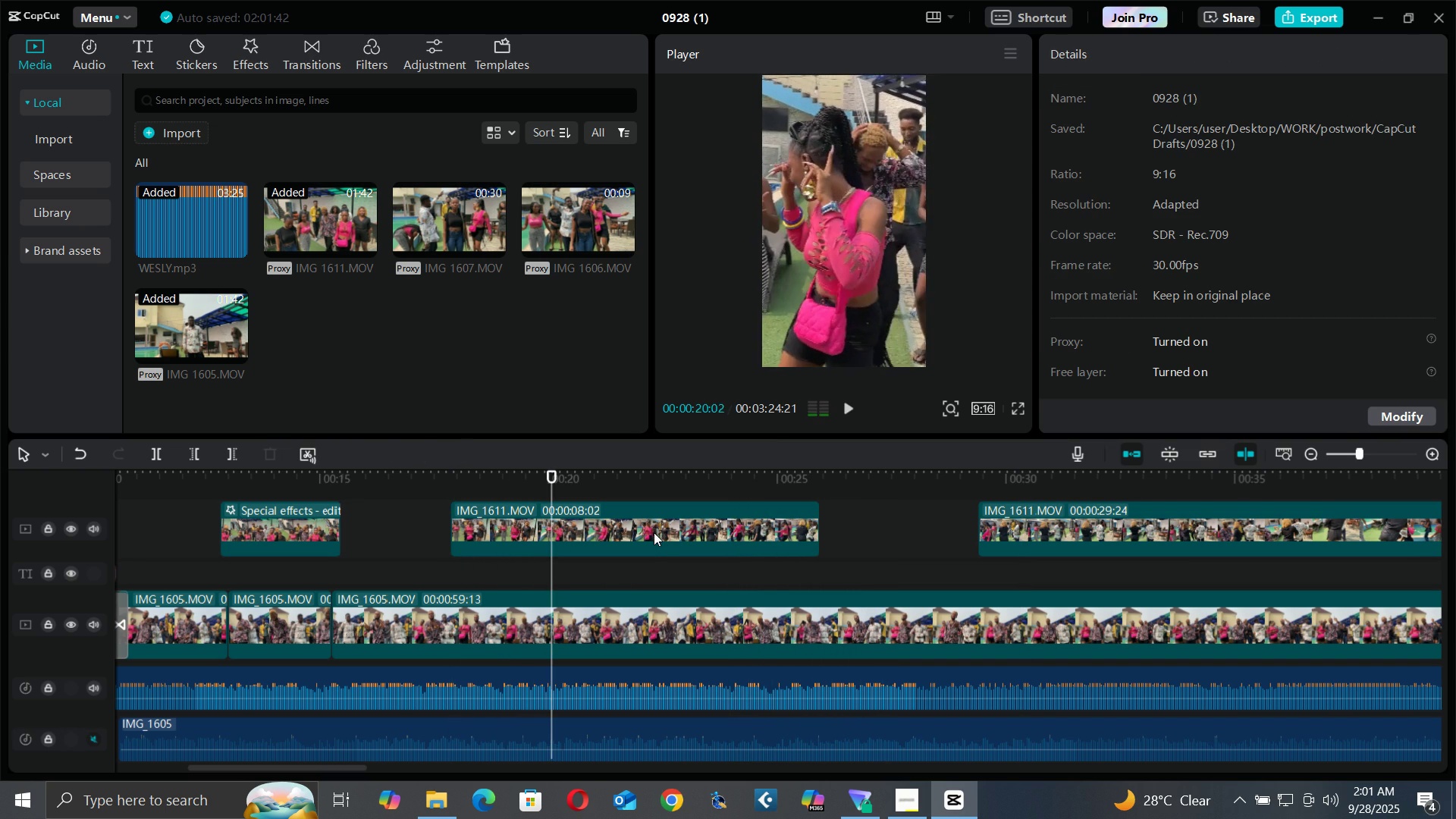 
left_click([654, 532])
 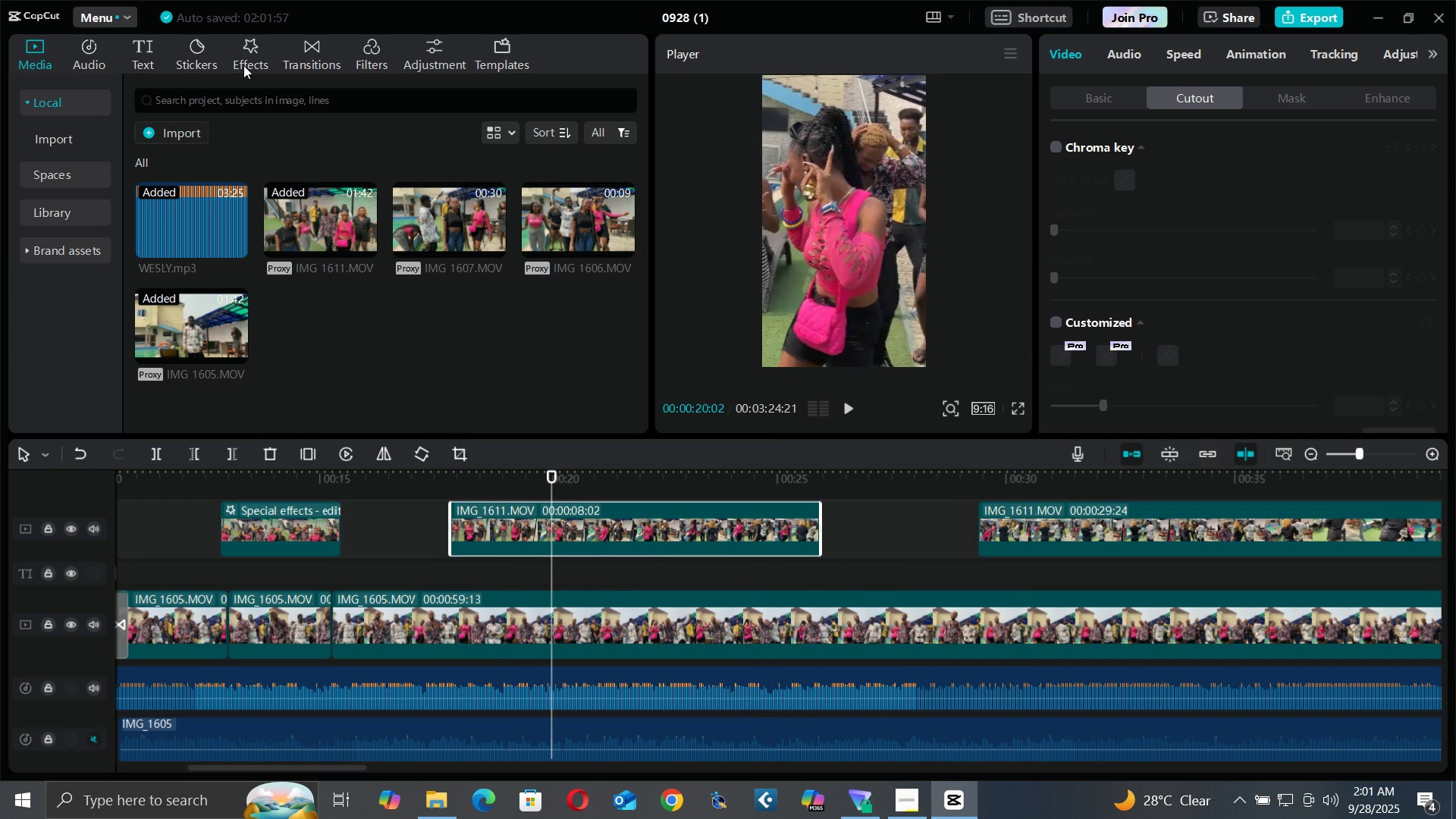 
left_click([243, 65])
 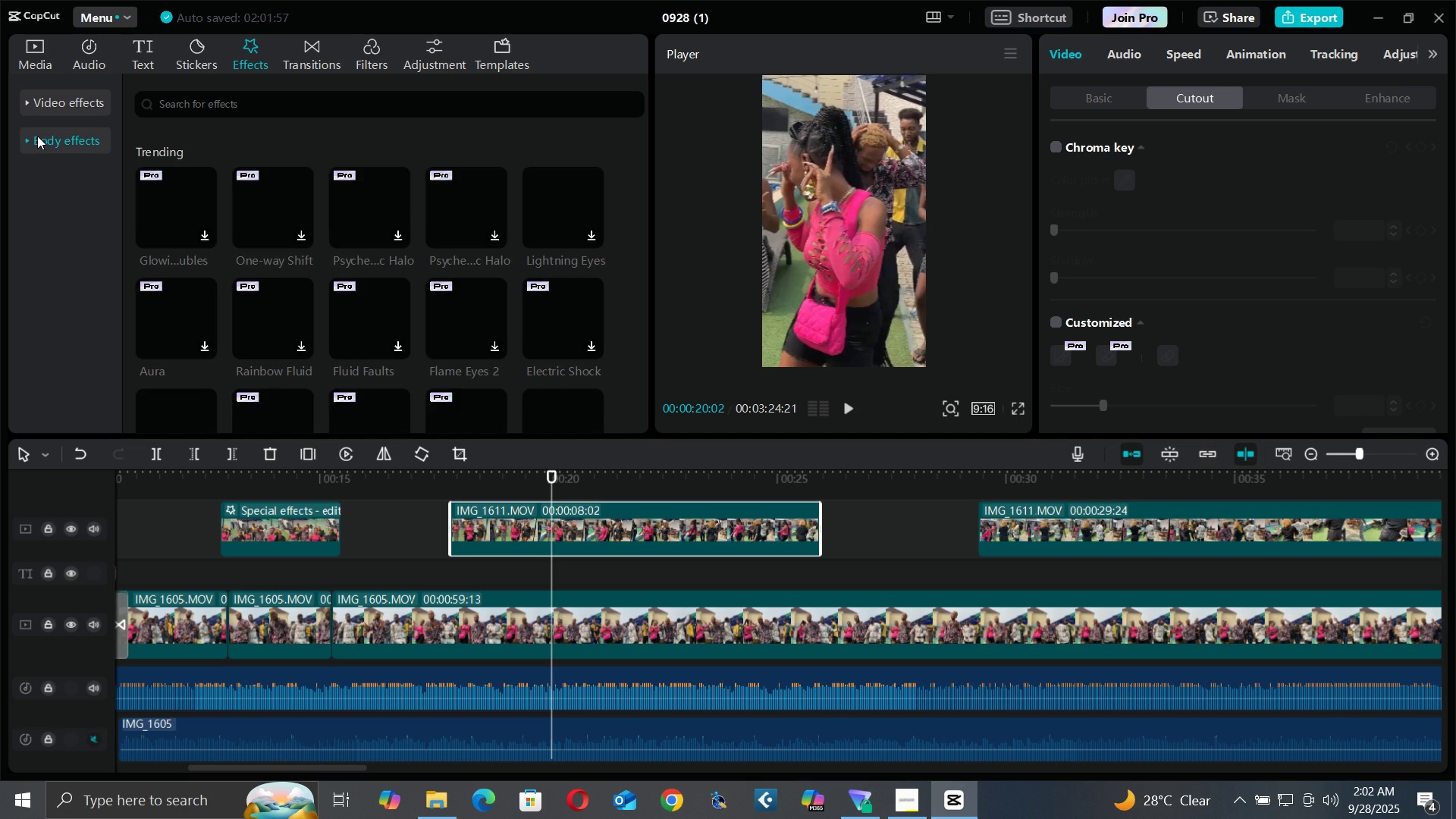 
wait(17.03)
 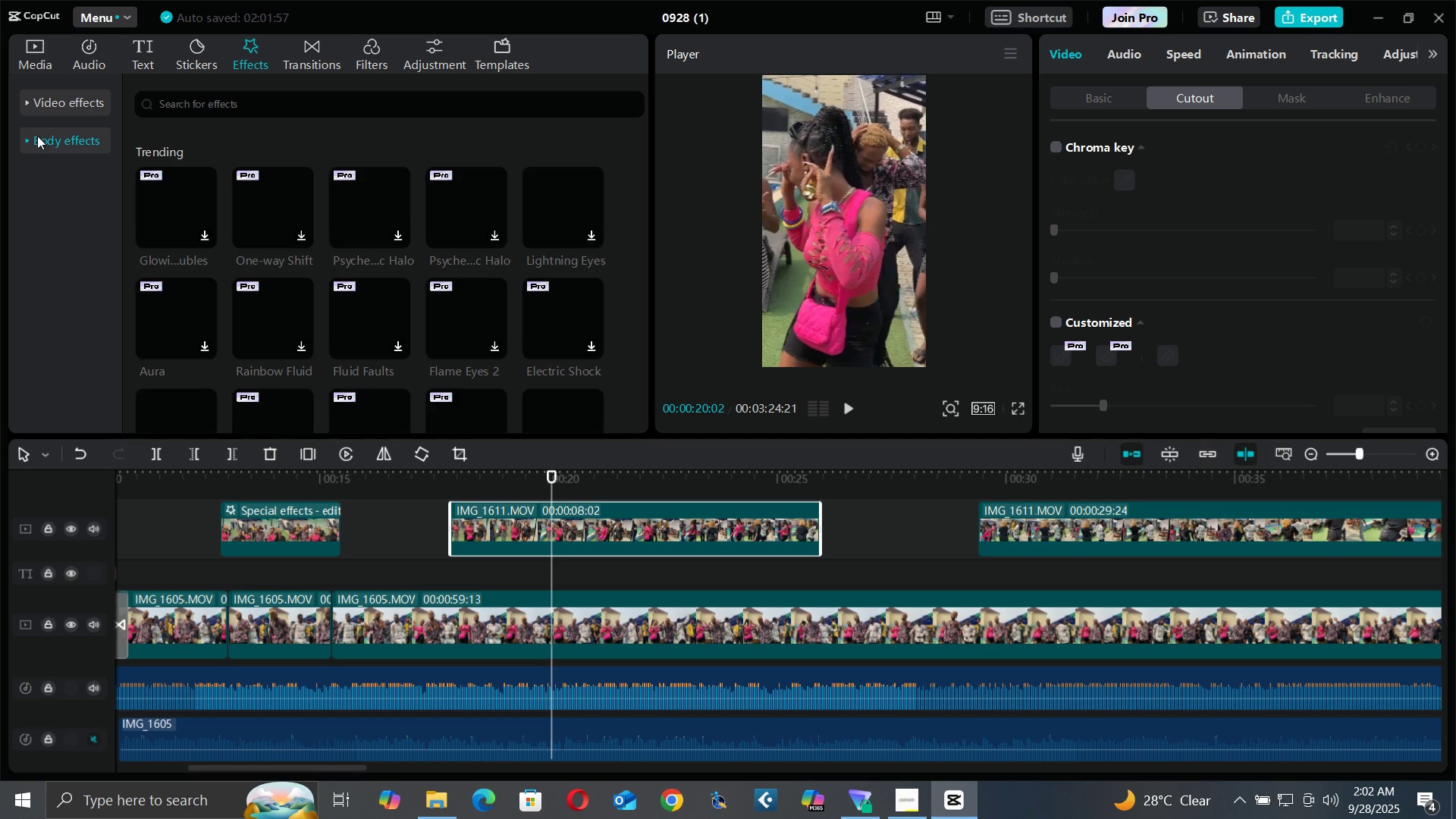 
scroll: coordinate [556, 334], scroll_direction: down, amount: 6.0
 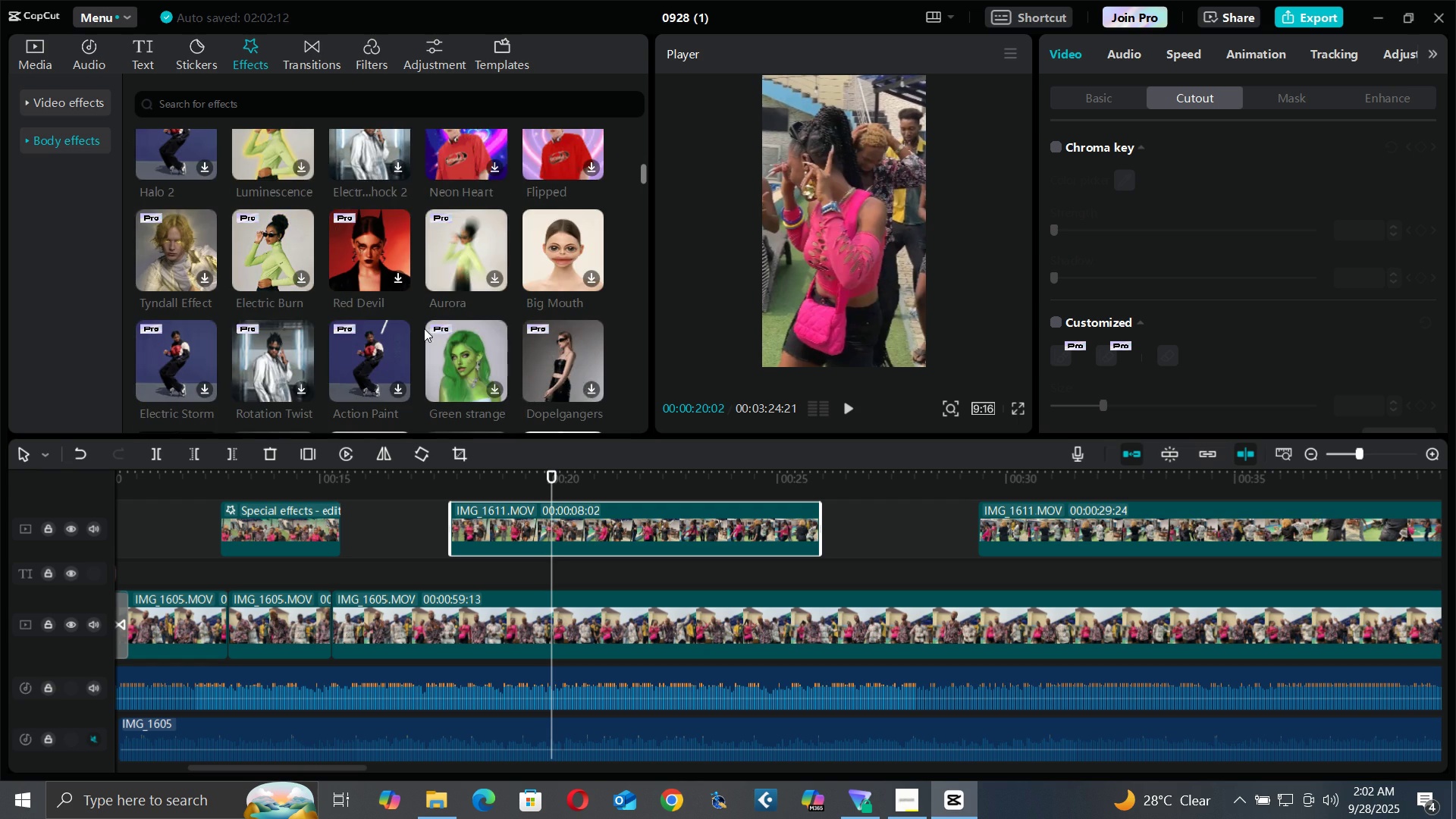 
scroll: coordinate [388, 308], scroll_direction: down, amount: 5.0
 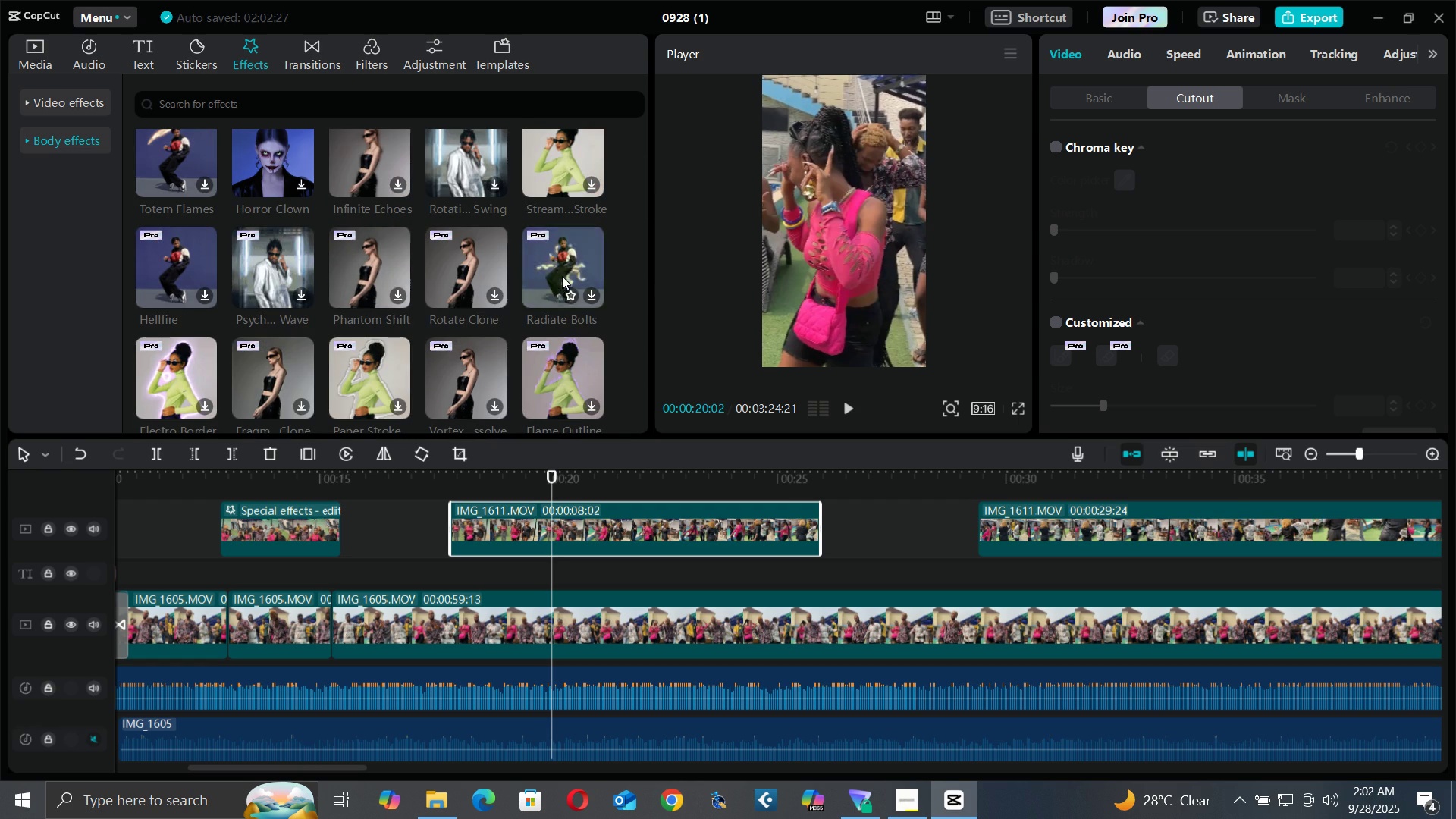 
scroll: coordinate [478, 275], scroll_direction: down, amount: 5.0
 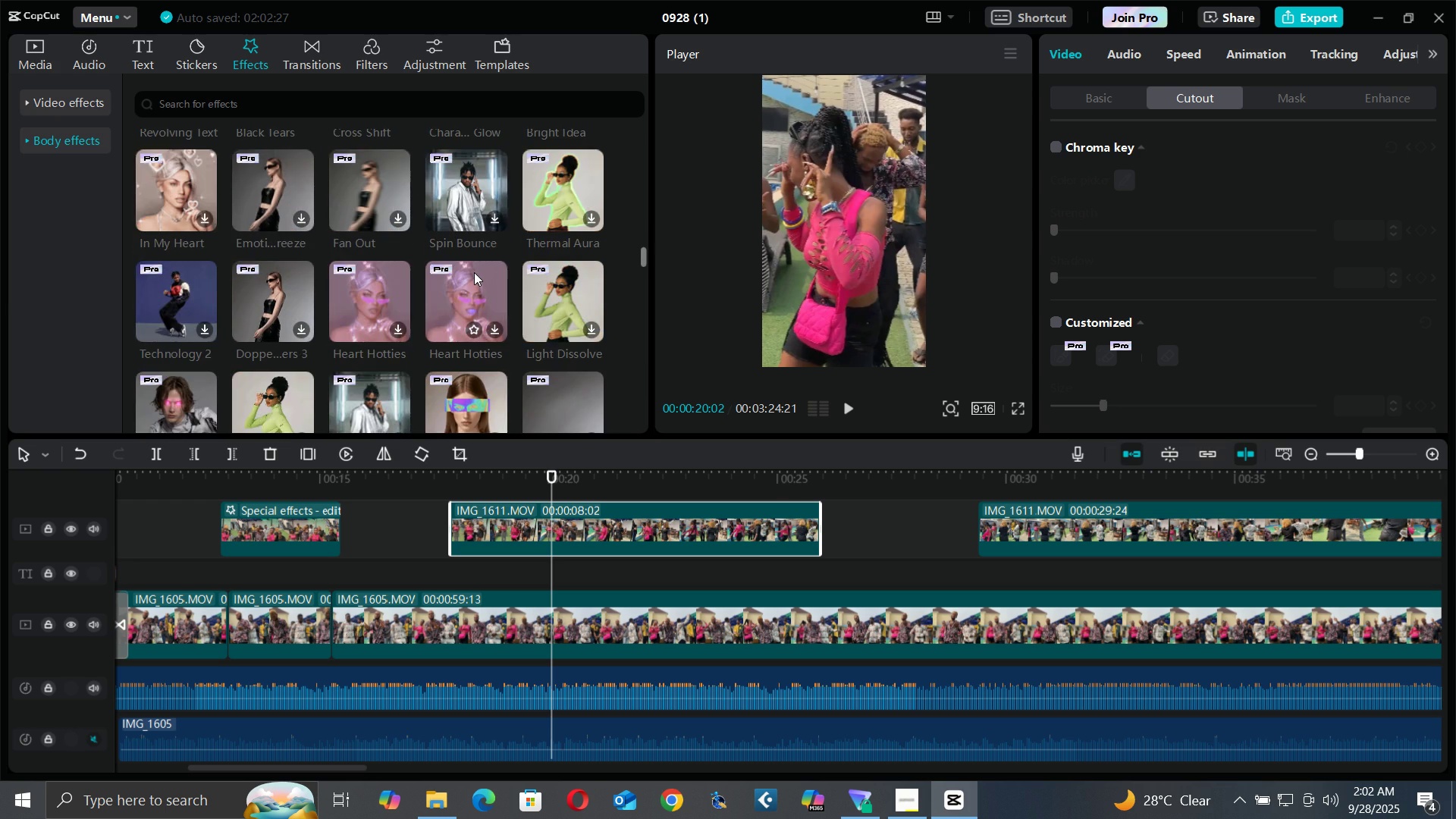 
scroll: coordinate [470, 275], scroll_direction: down, amount: 5.0
 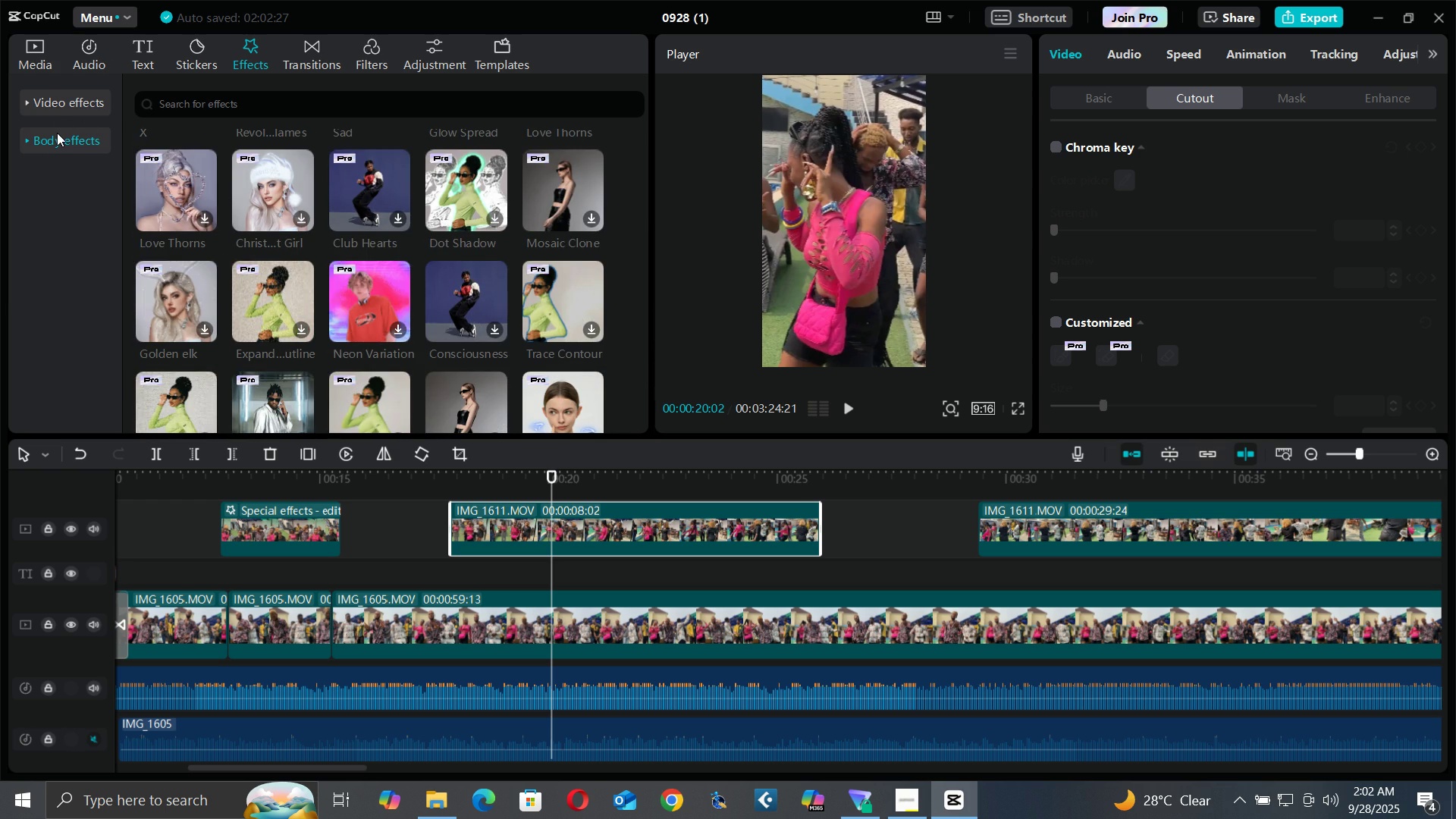 
left_click([62, 108])
 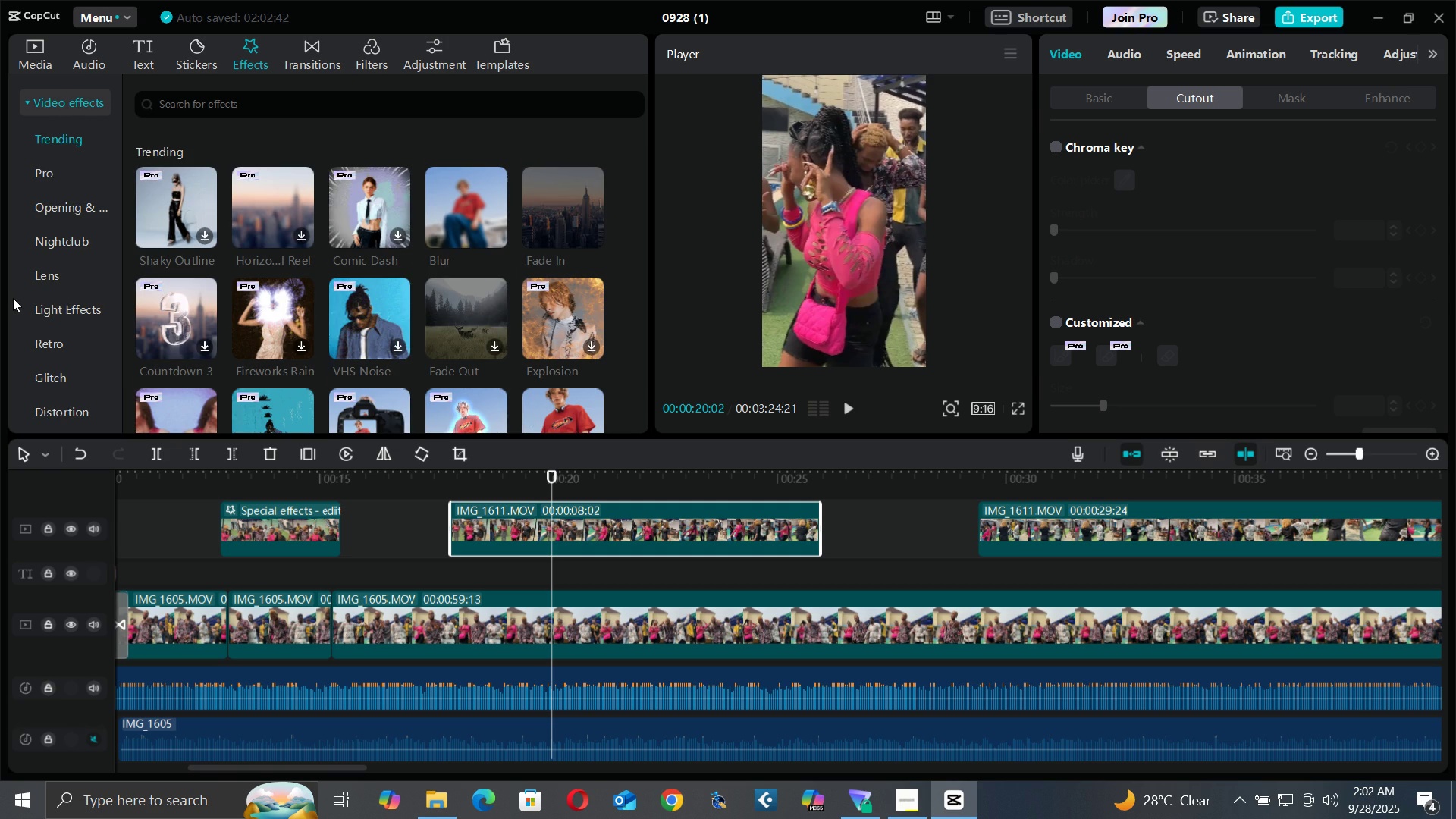 
left_click([54, 314])
 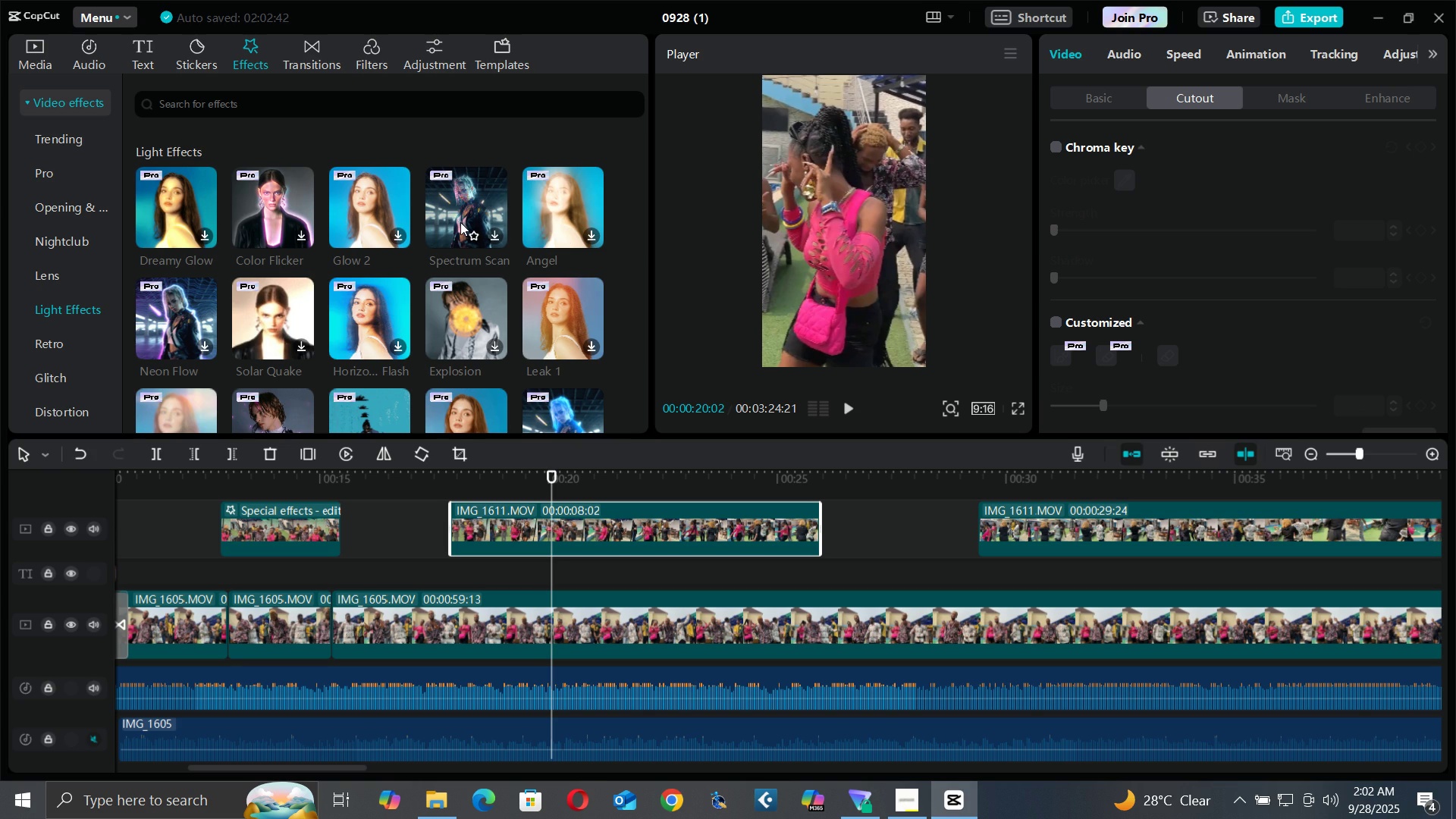 
wait(6.38)
 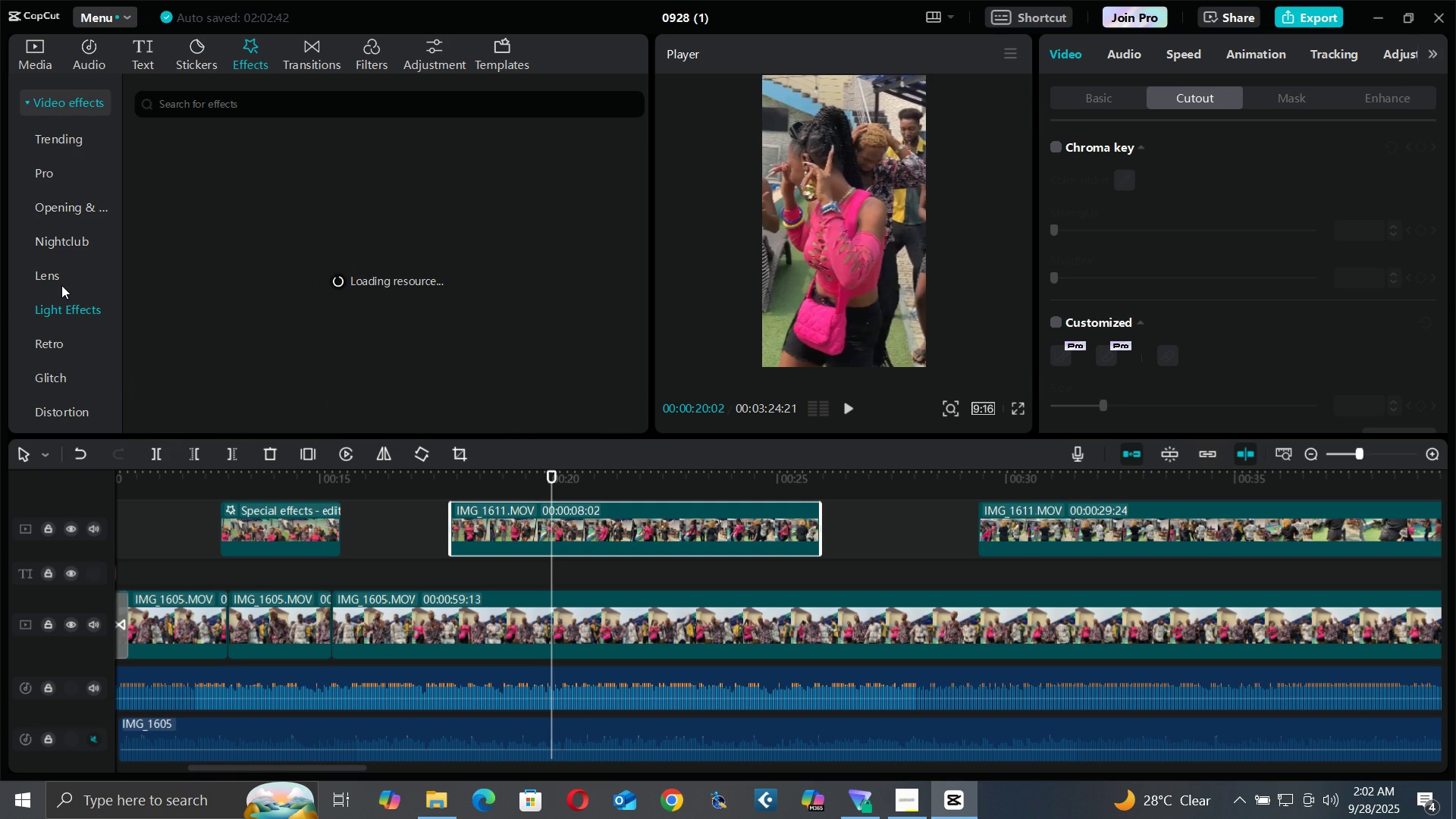 
scroll: coordinate [177, 358], scroll_direction: down, amount: 4.0
 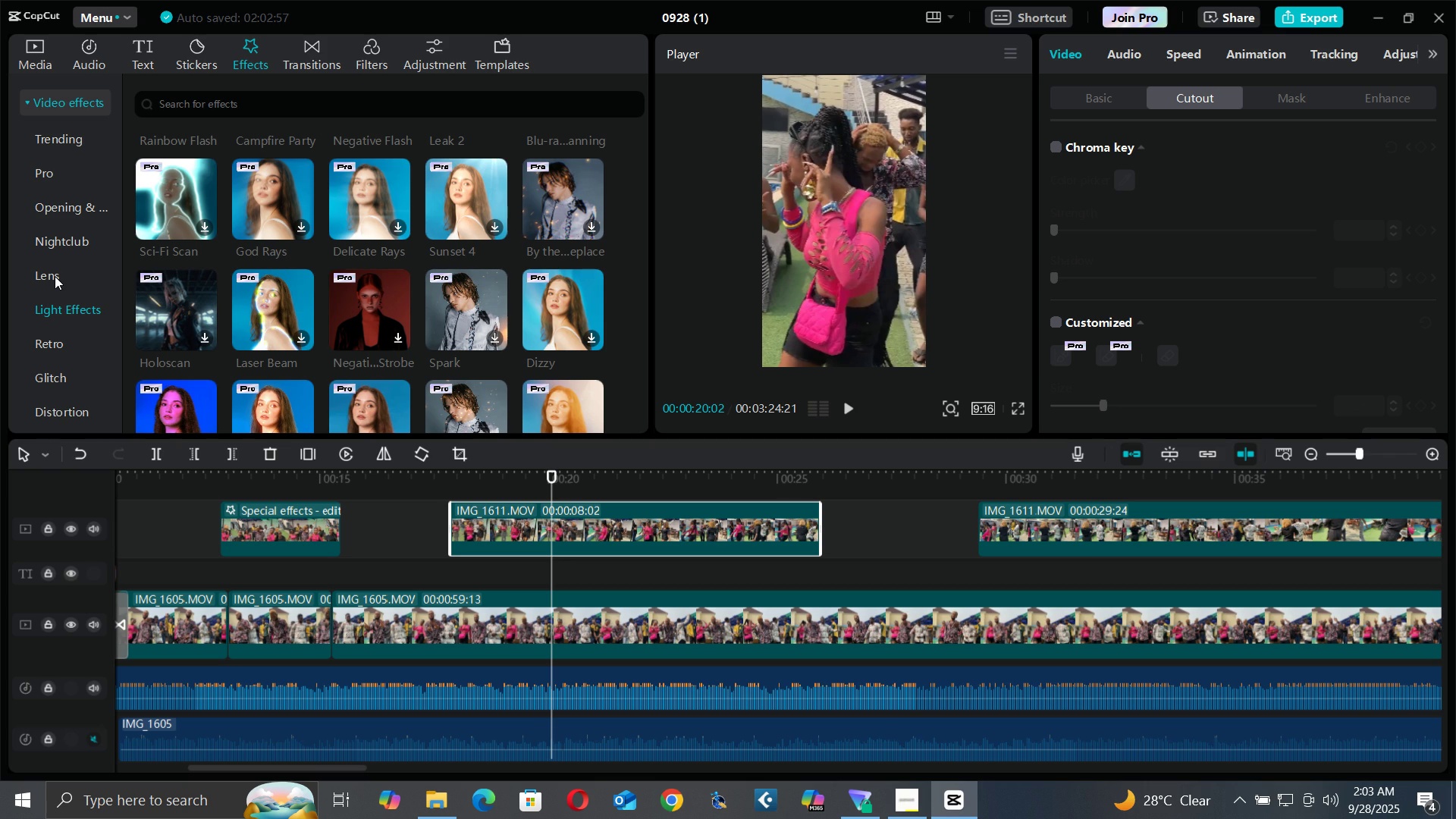 
wait(5.29)
 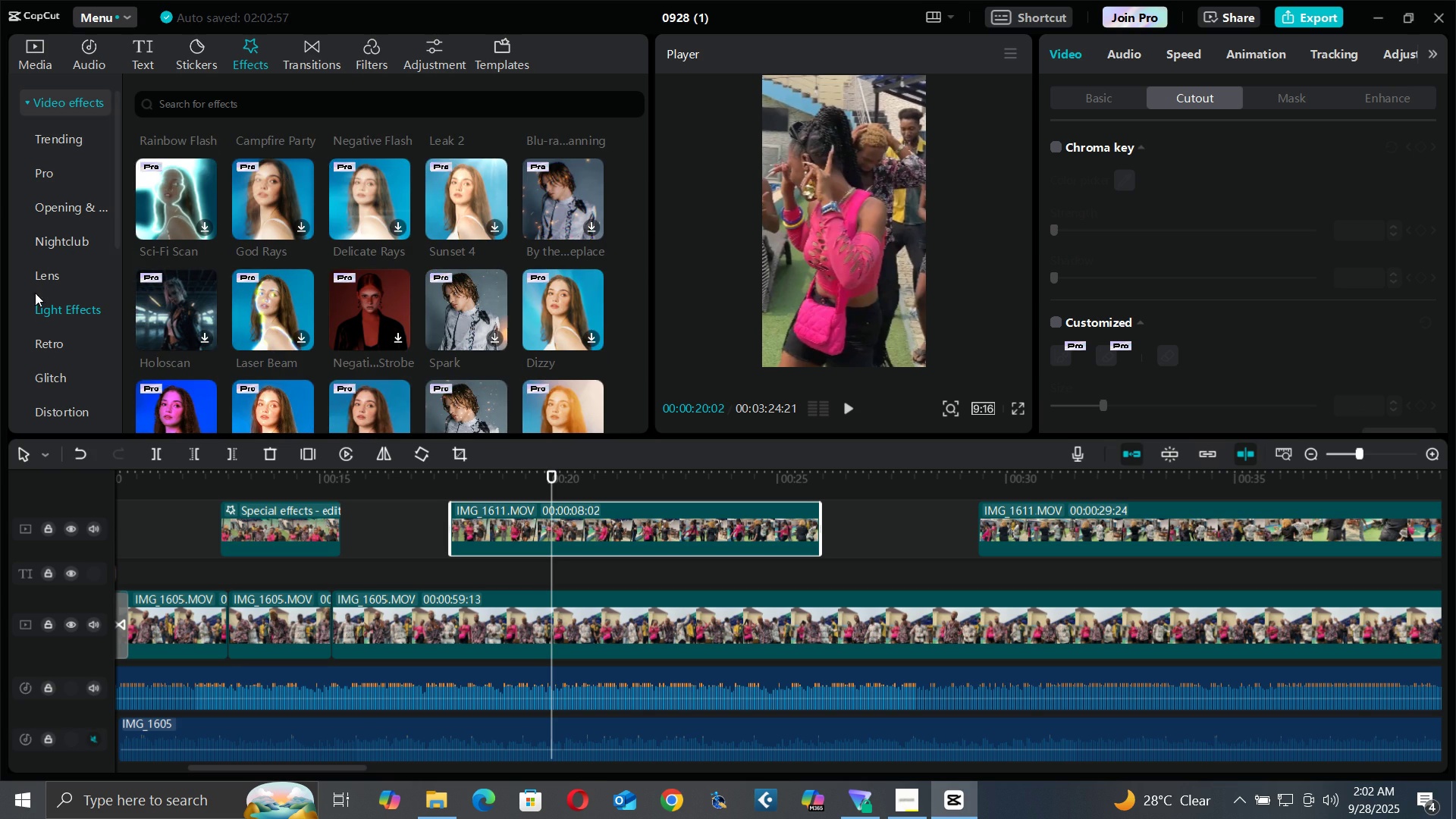 
left_click([55, 276])
 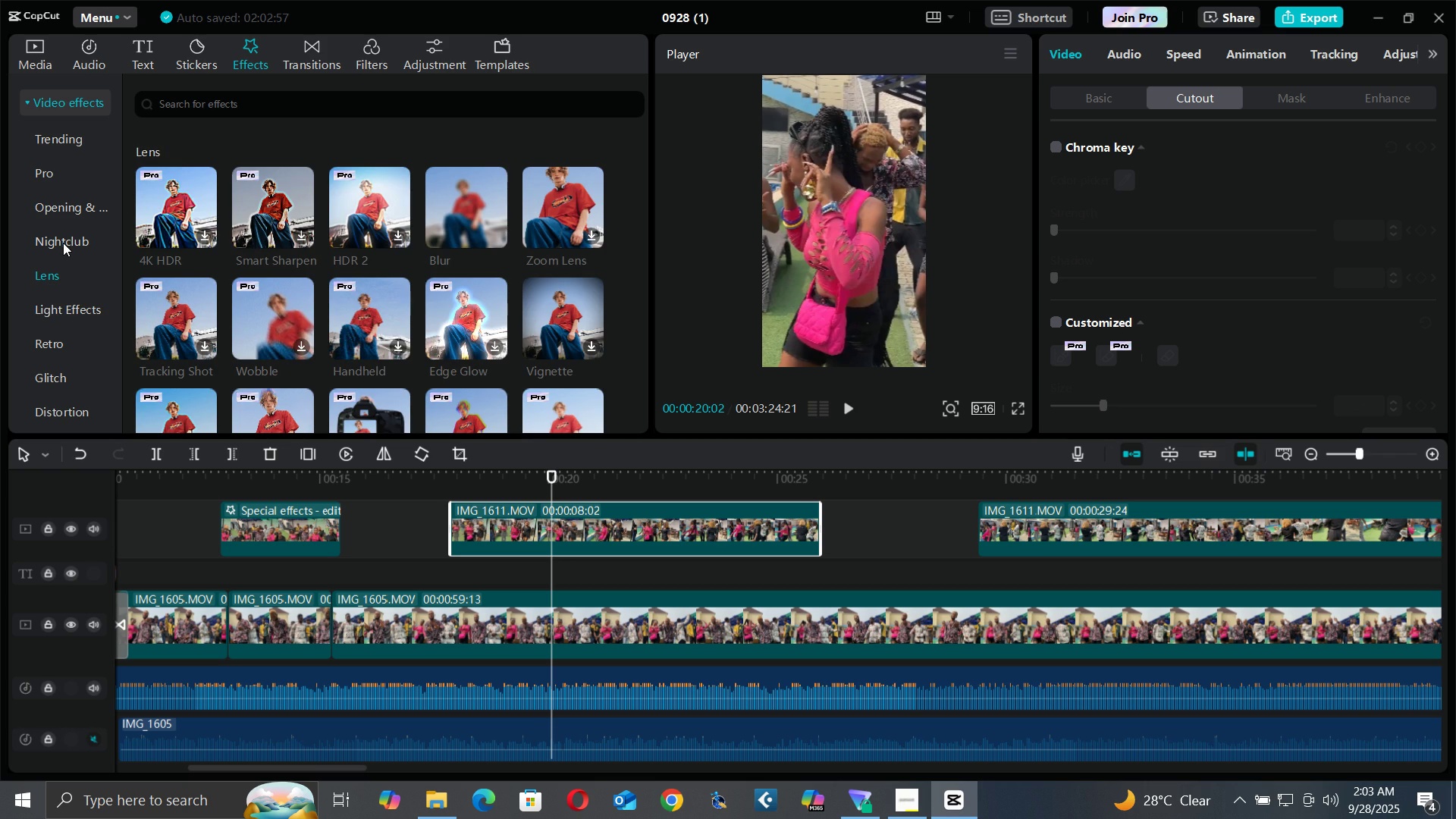 
left_click([63, 243])
 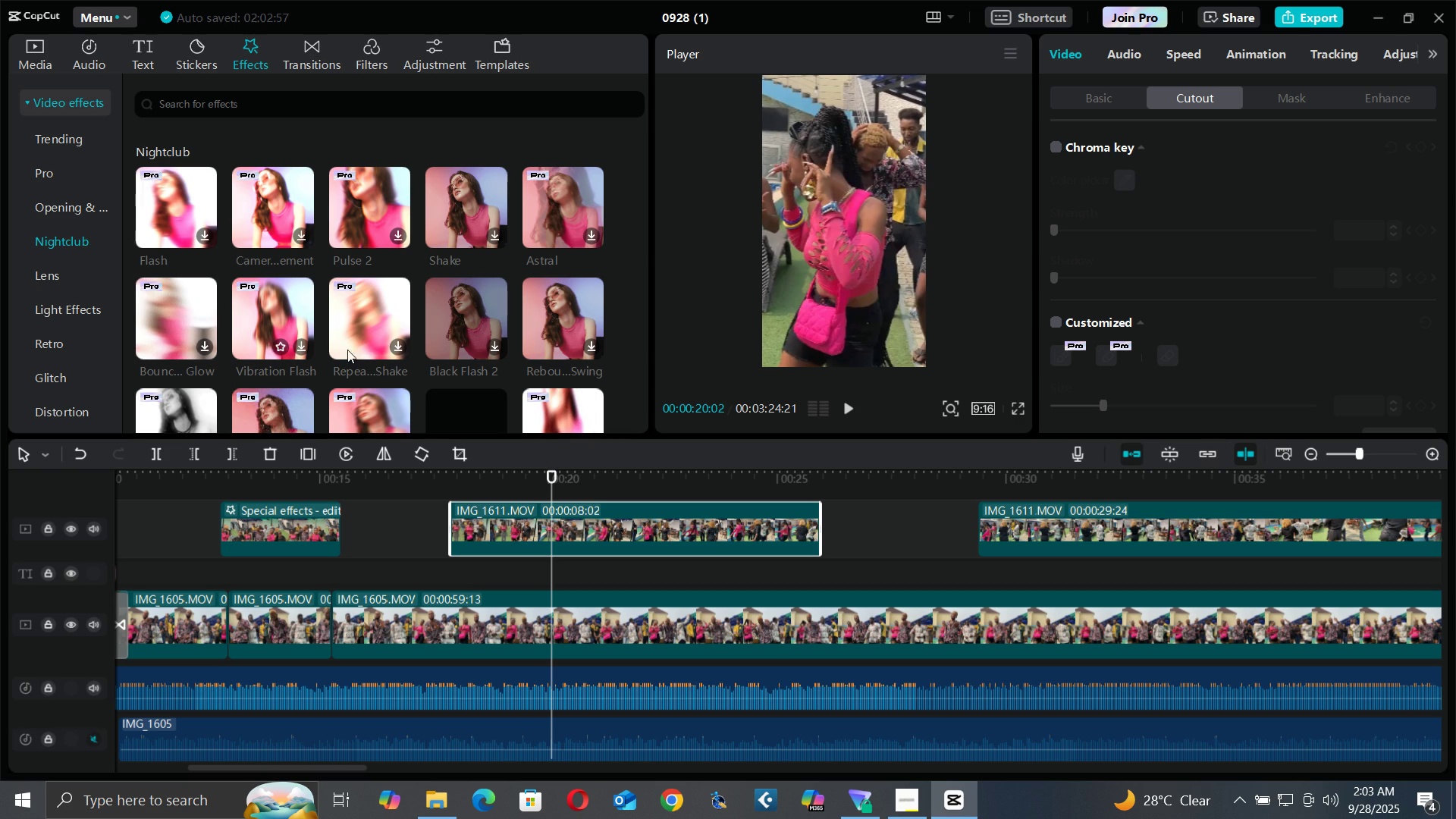 
wait(8.58)
 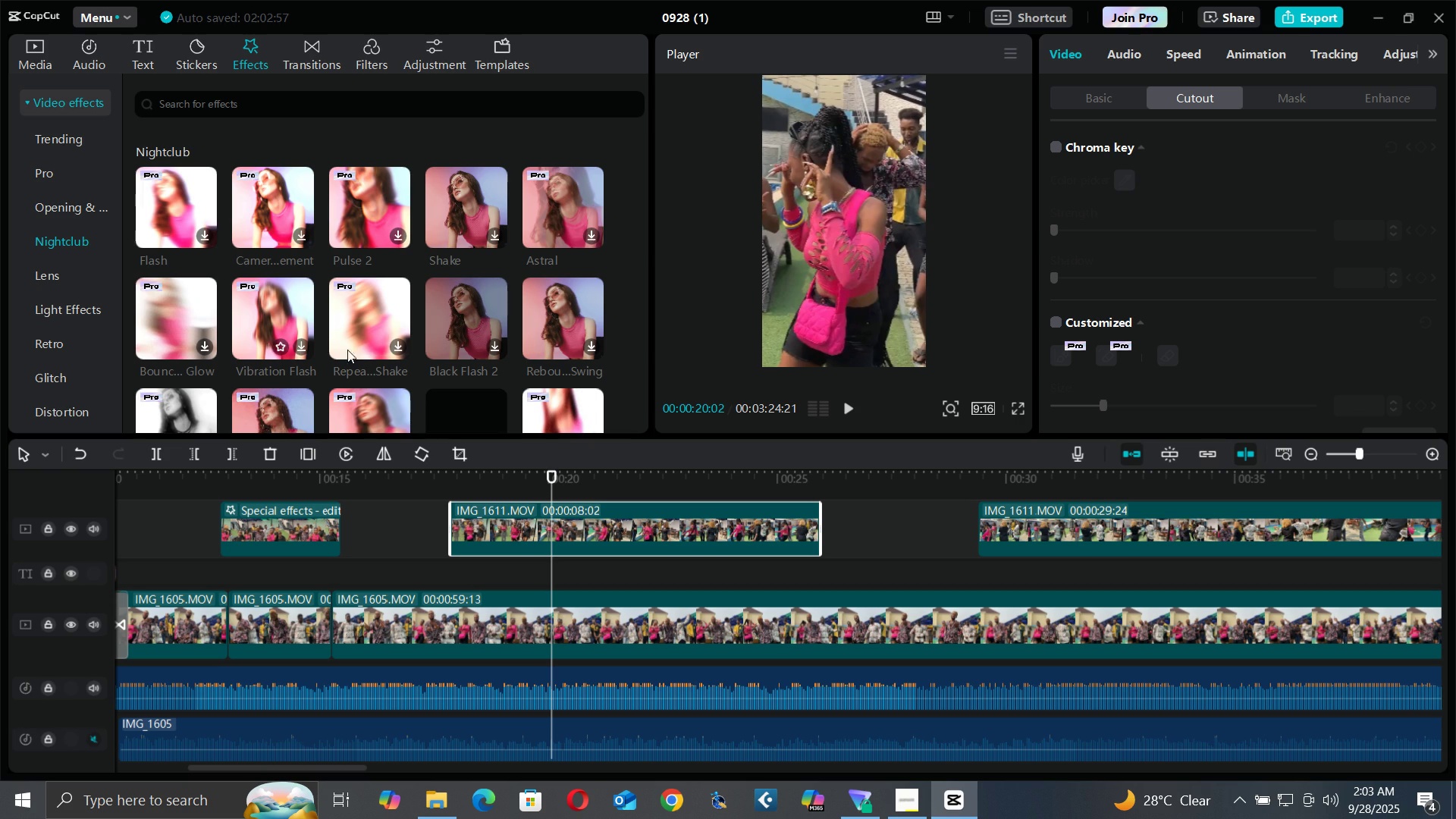 
left_click([497, 341])